 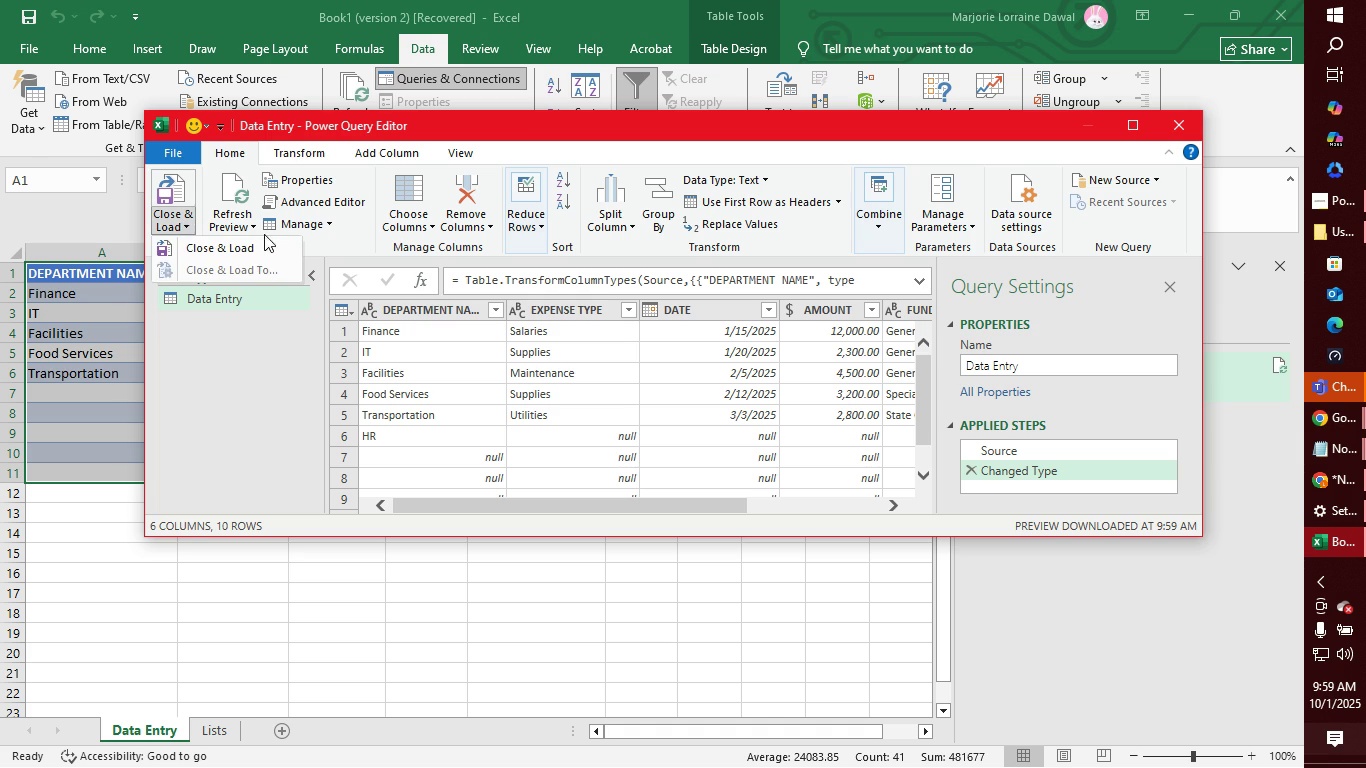 
left_click([245, 254])
 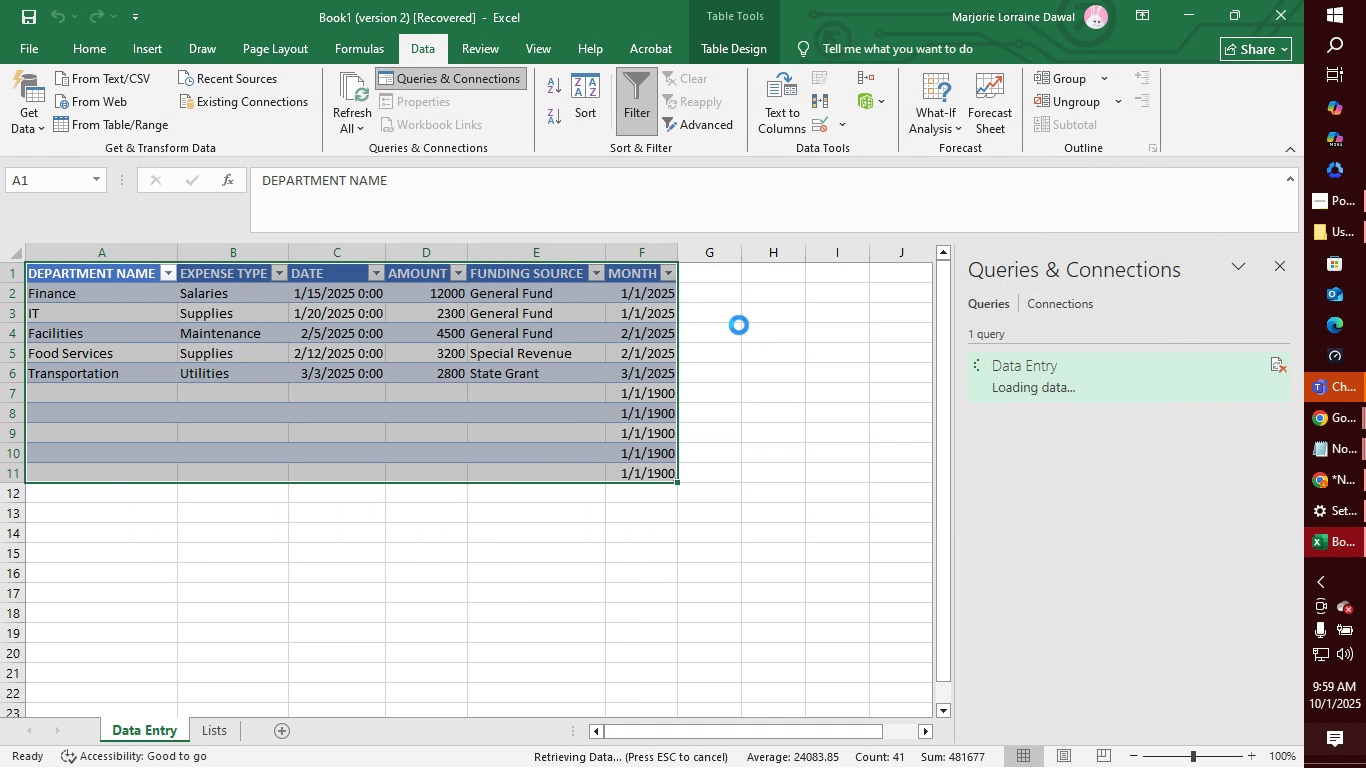 
wait(9.77)
 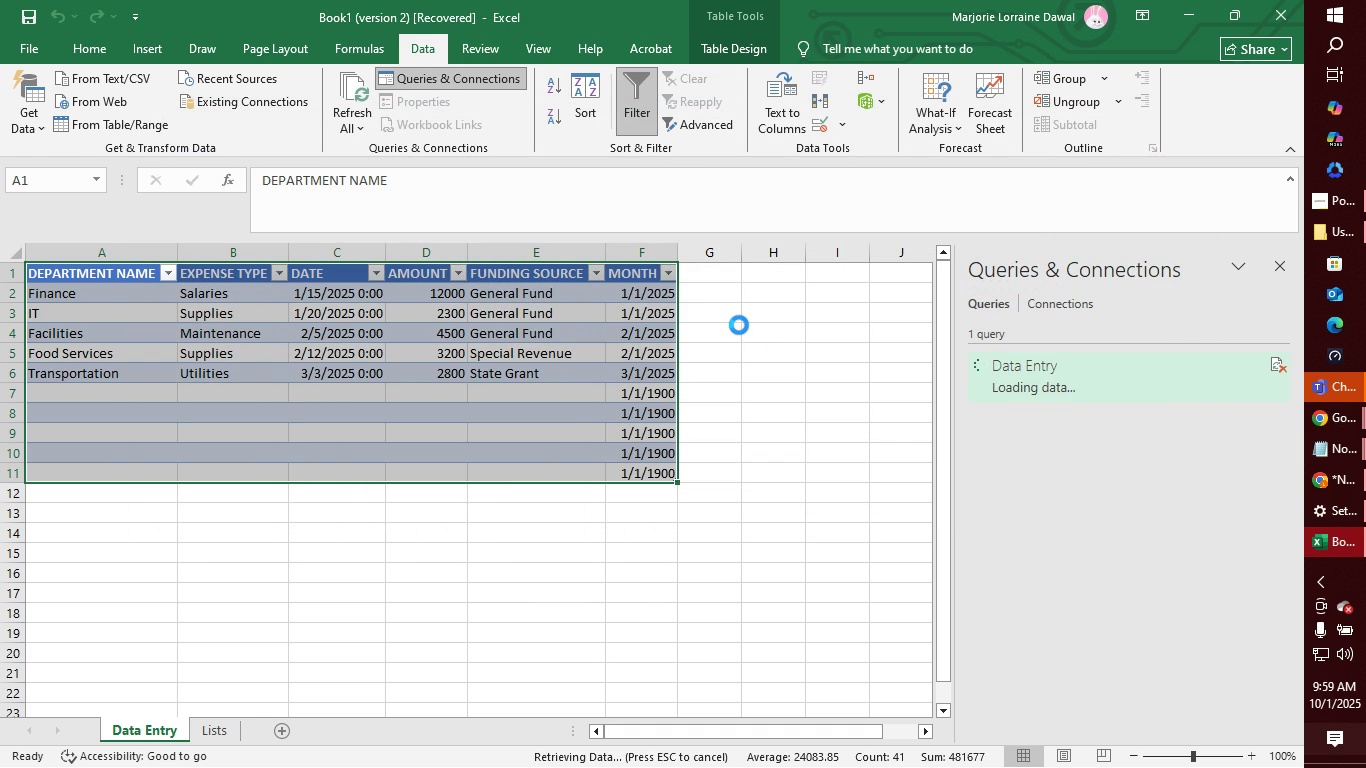 
left_click([221, 724])
 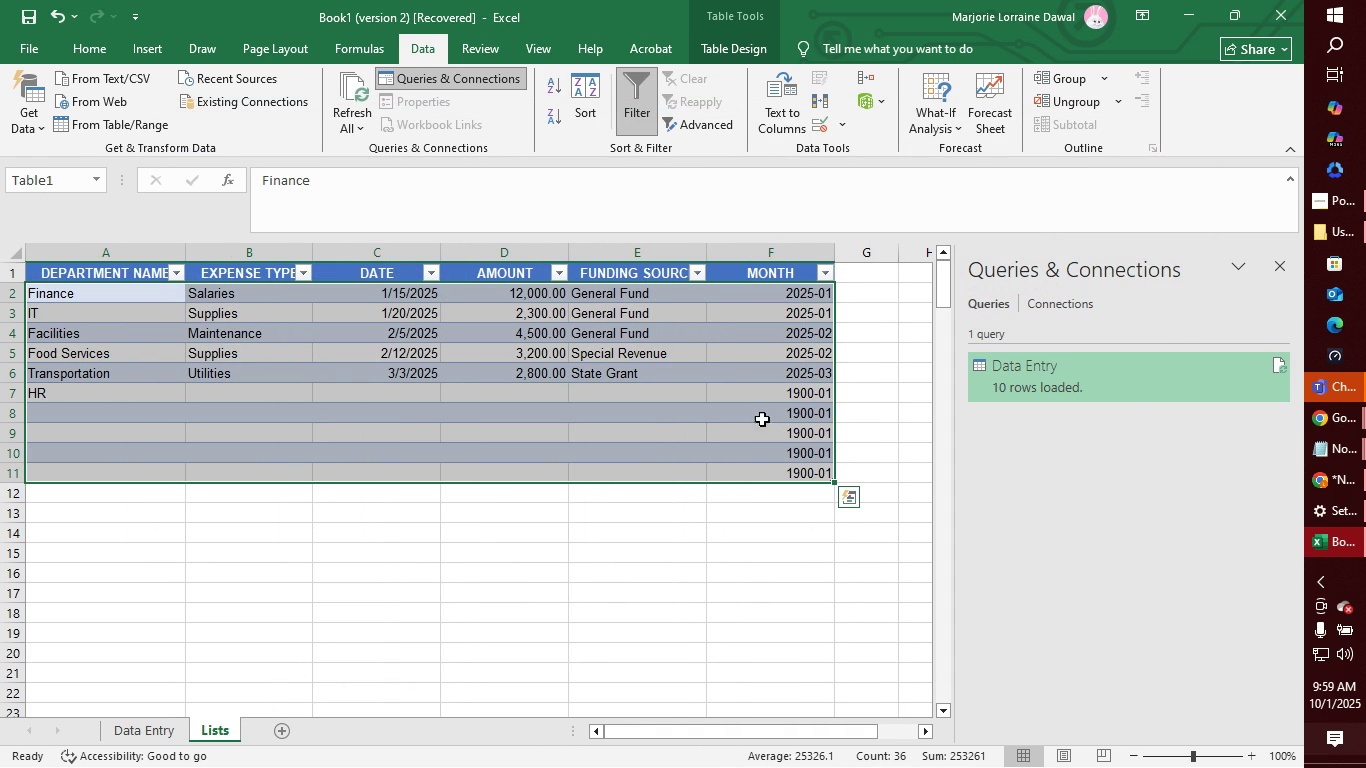 
left_click([822, 295])
 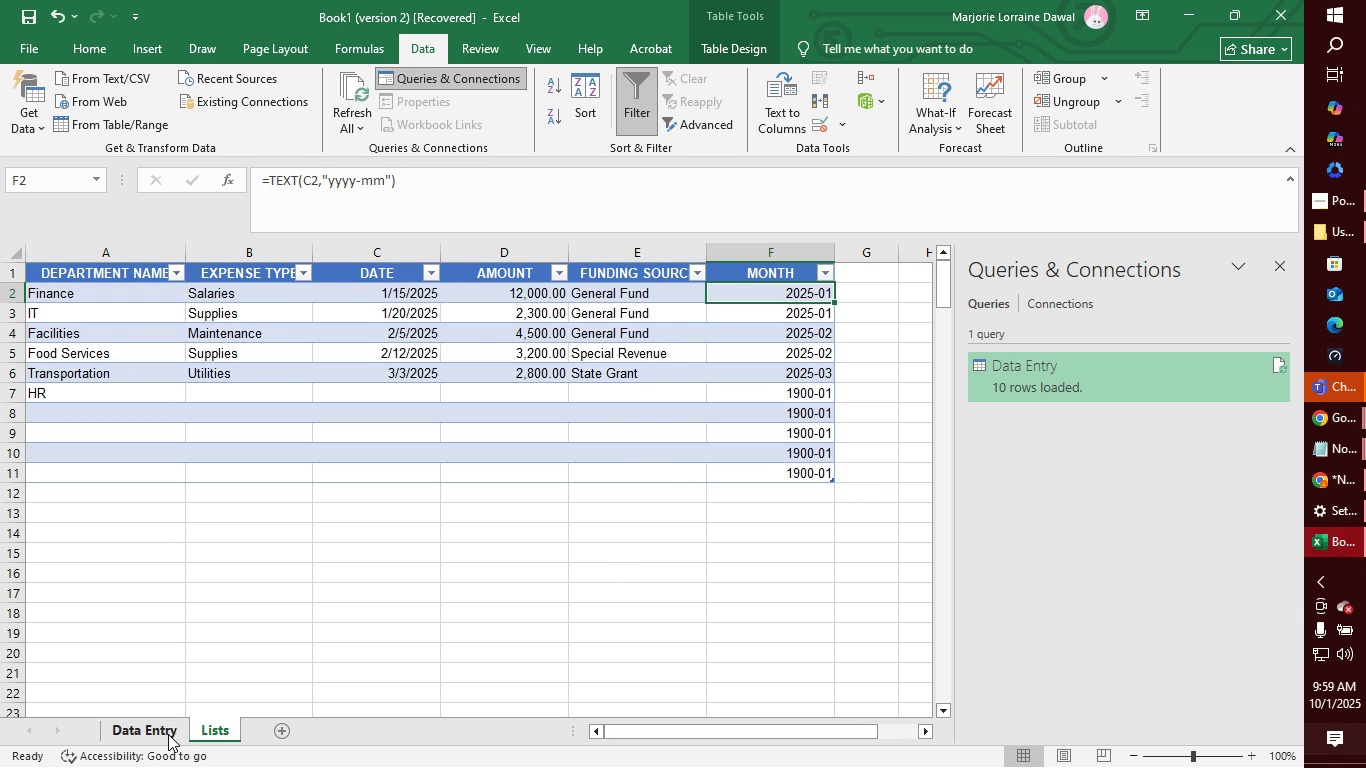 
left_click([168, 734])
 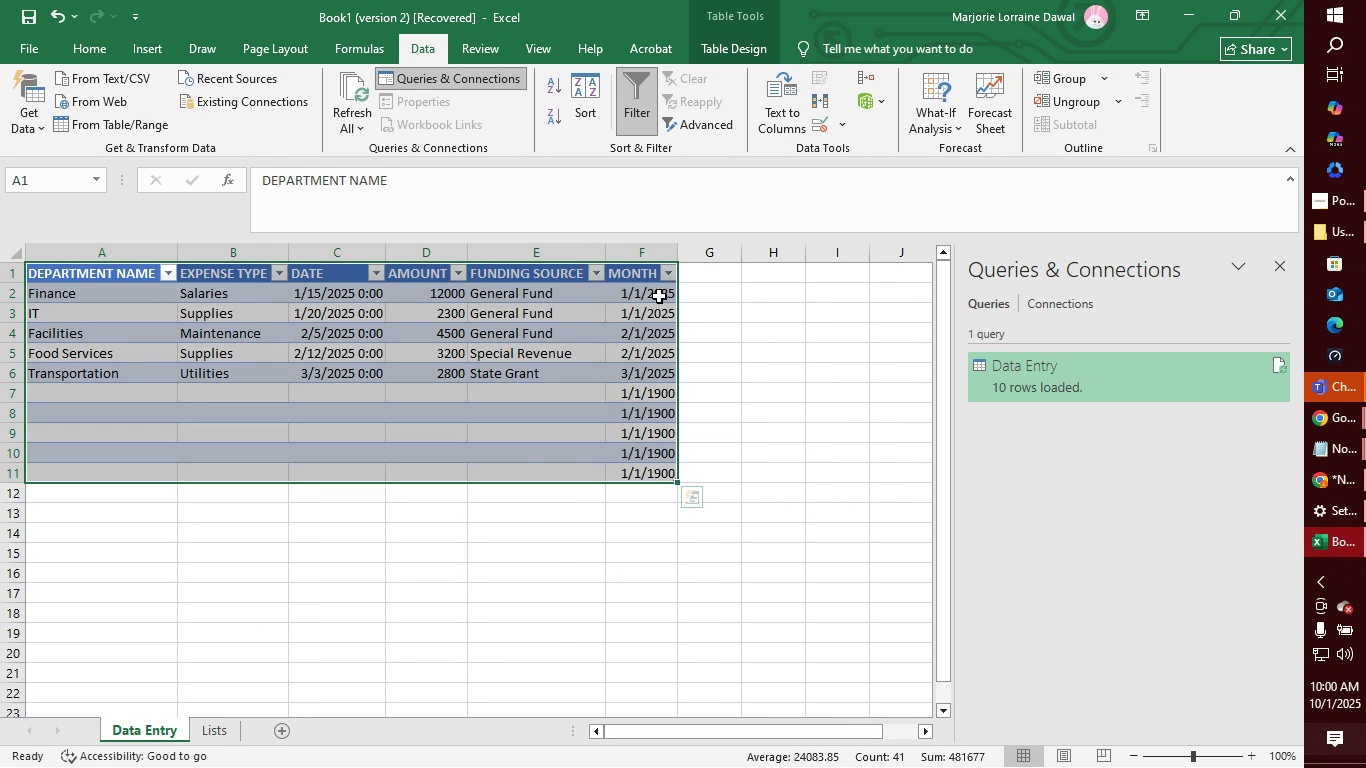 
wait(5.15)
 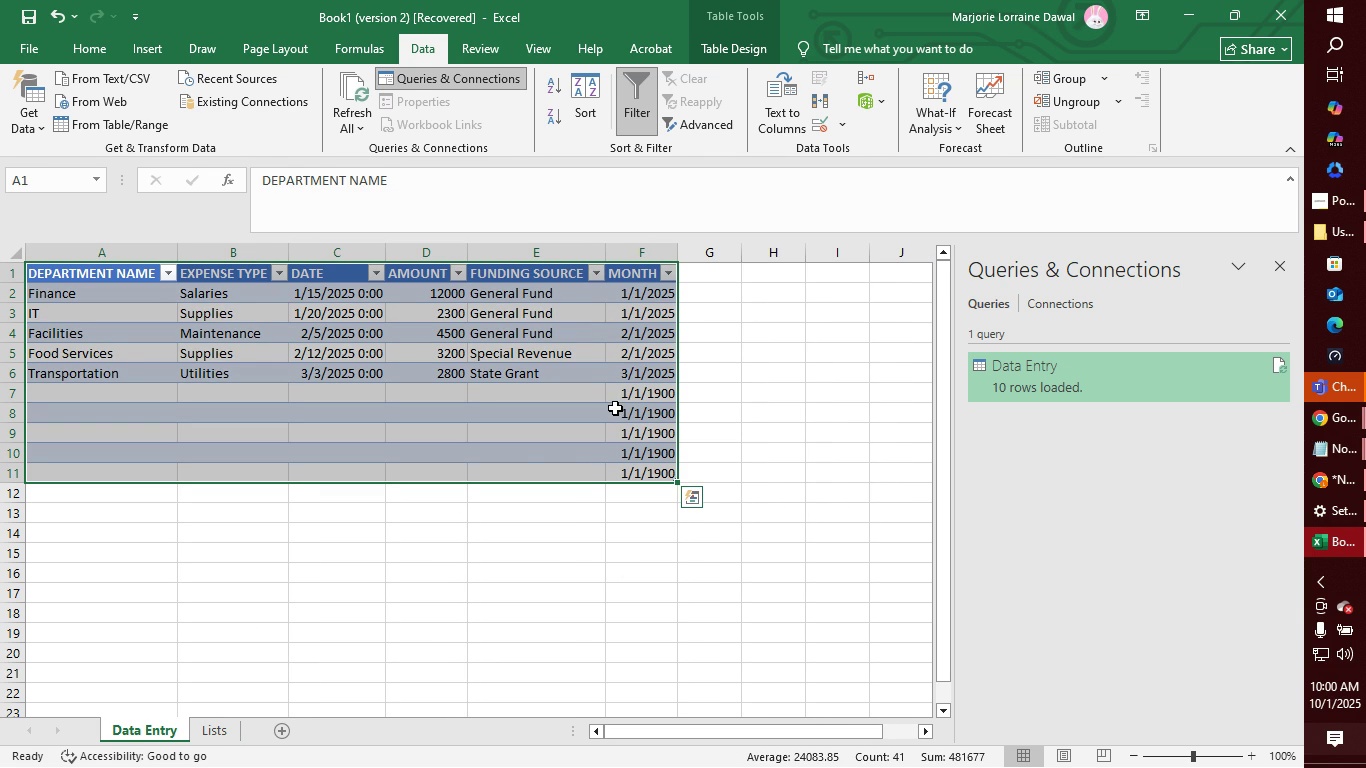 
left_click([659, 296])
 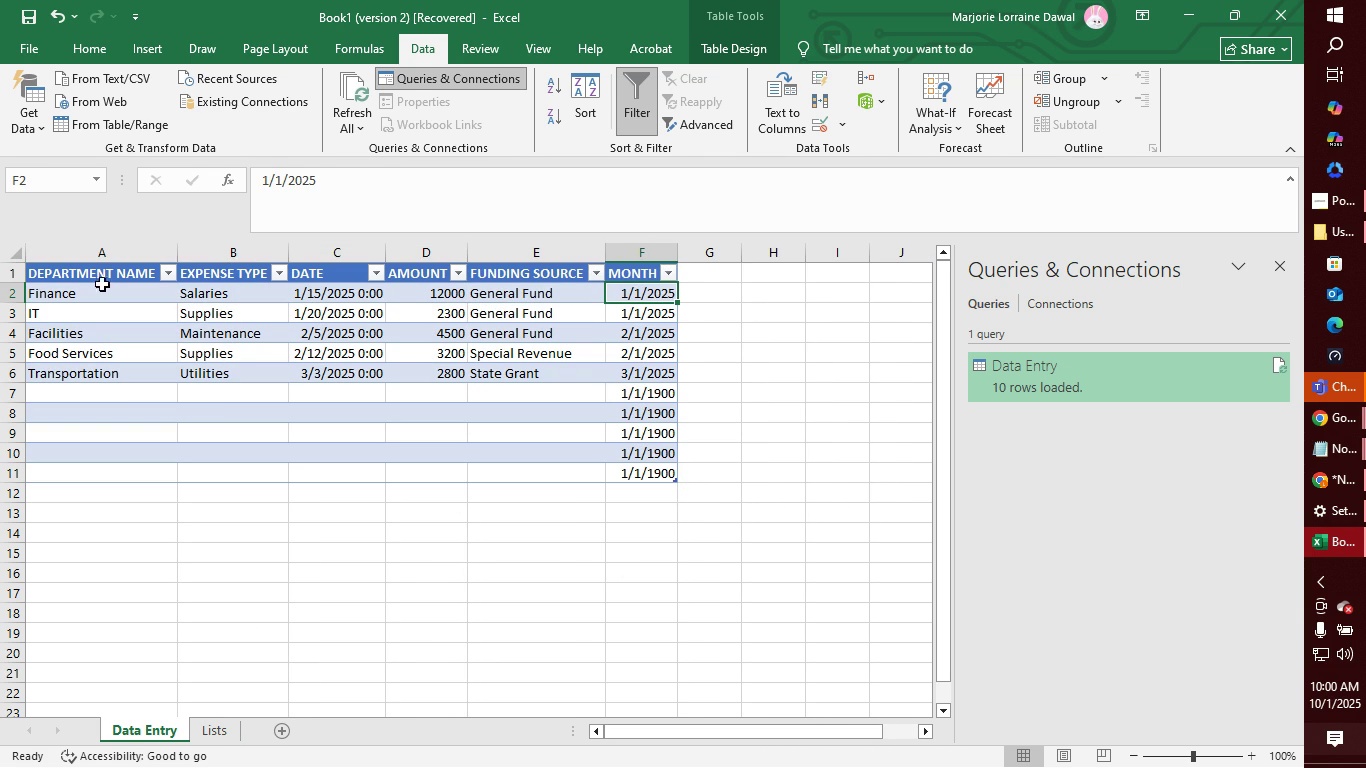 
left_click([38, 272])
 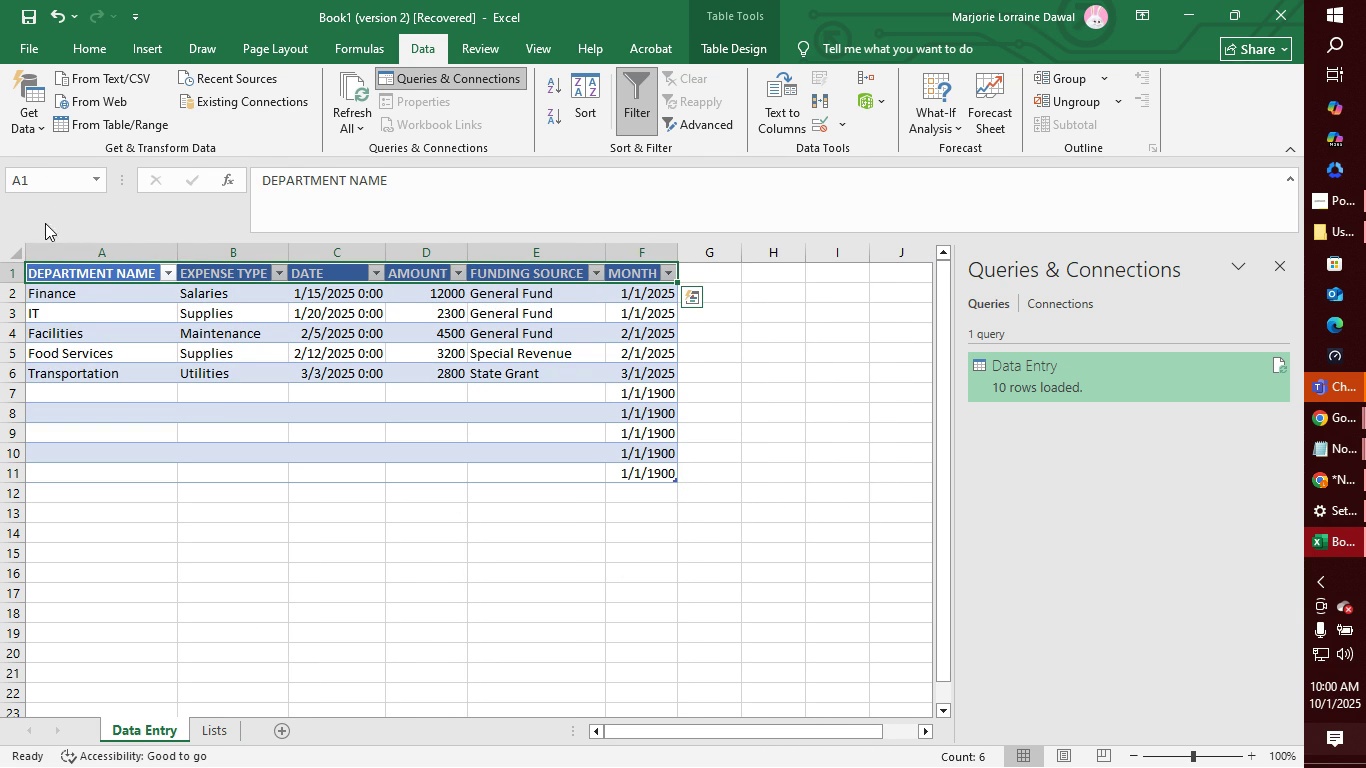 
left_click([49, 207])
 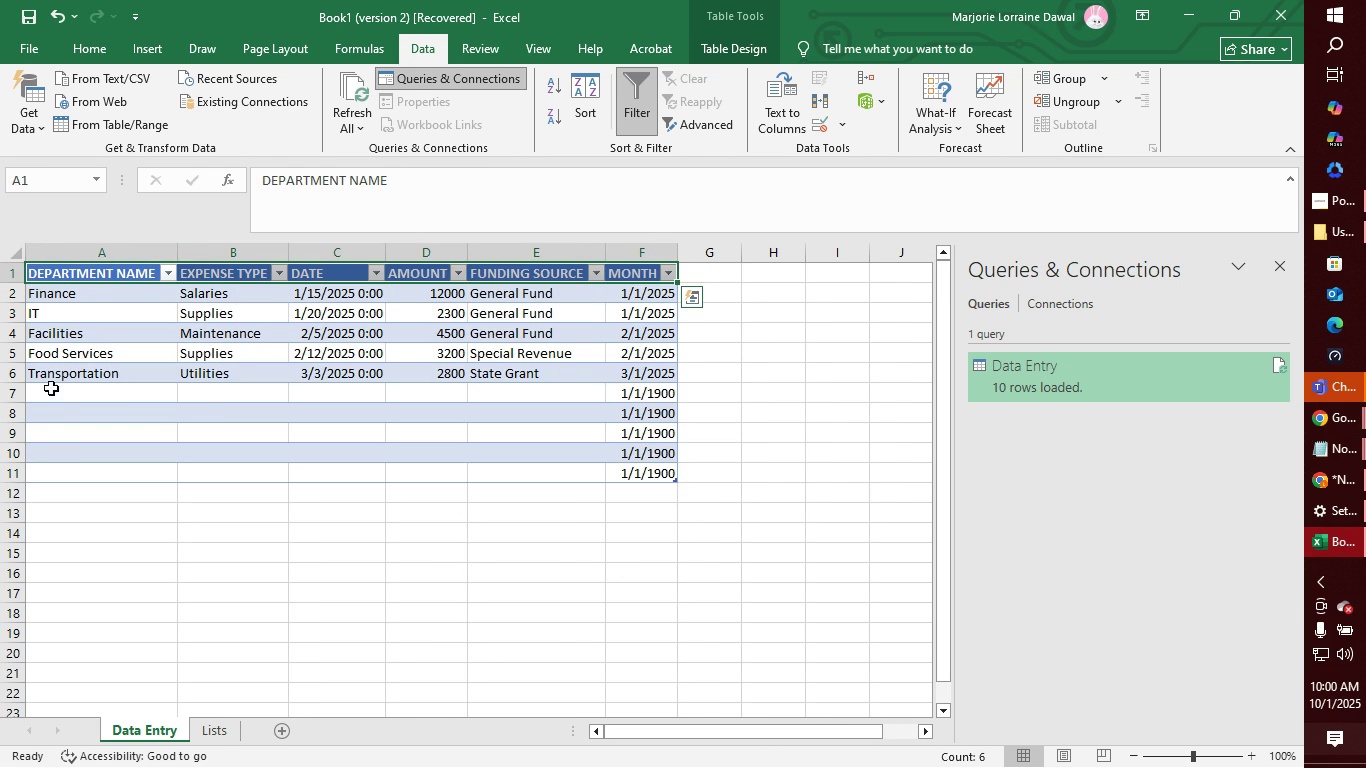 
left_click([59, 443])
 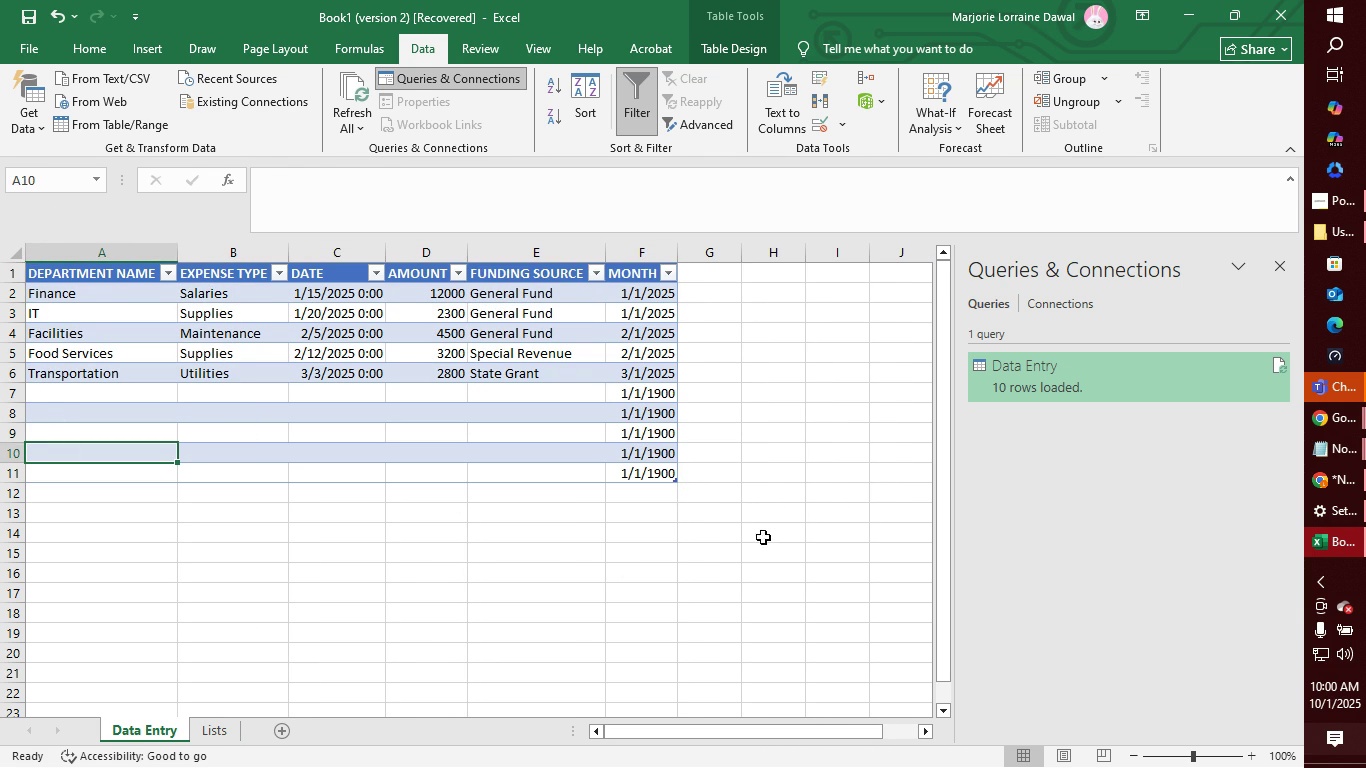 
left_click([759, 493])